 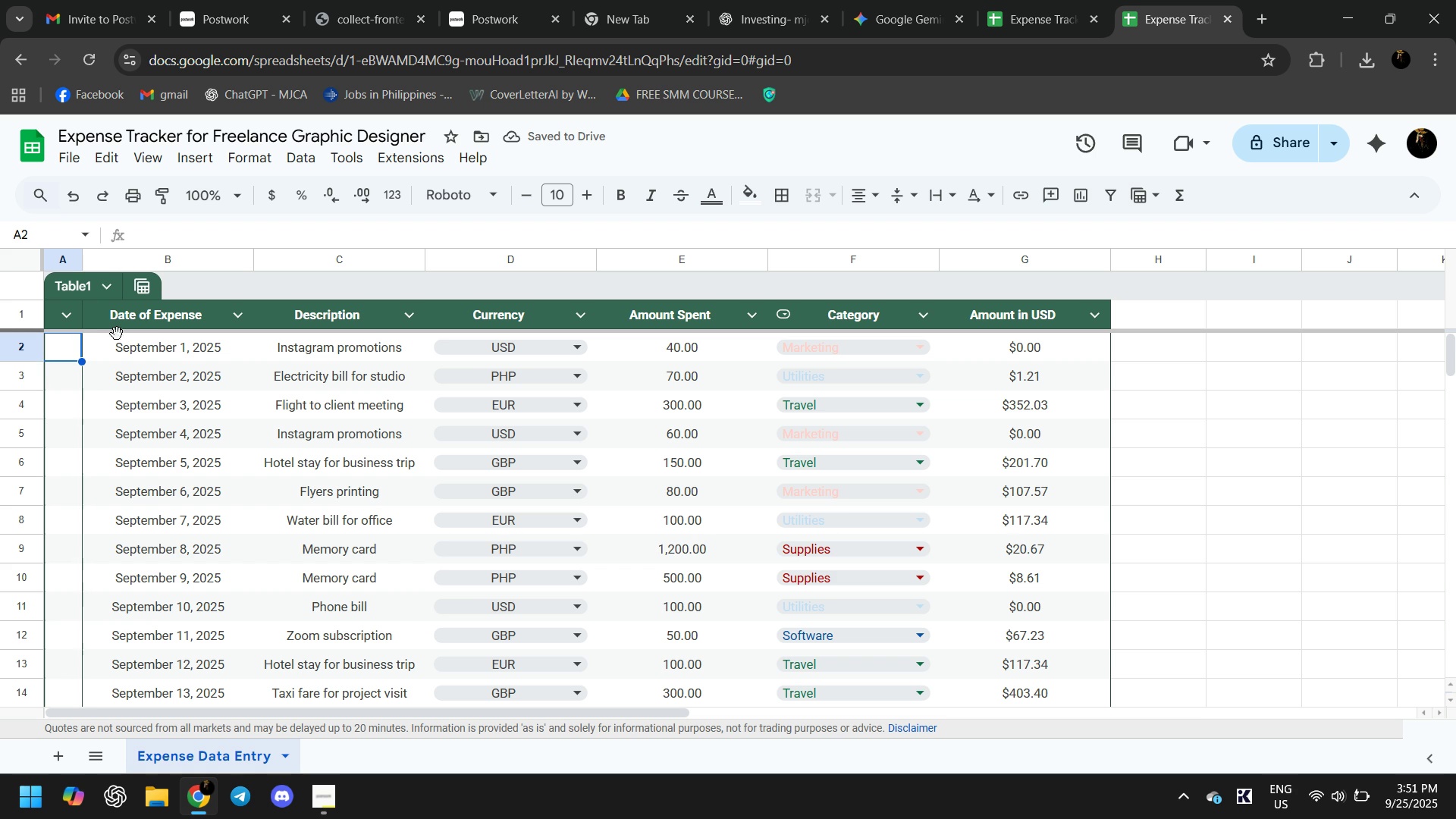 
key(Quote)
 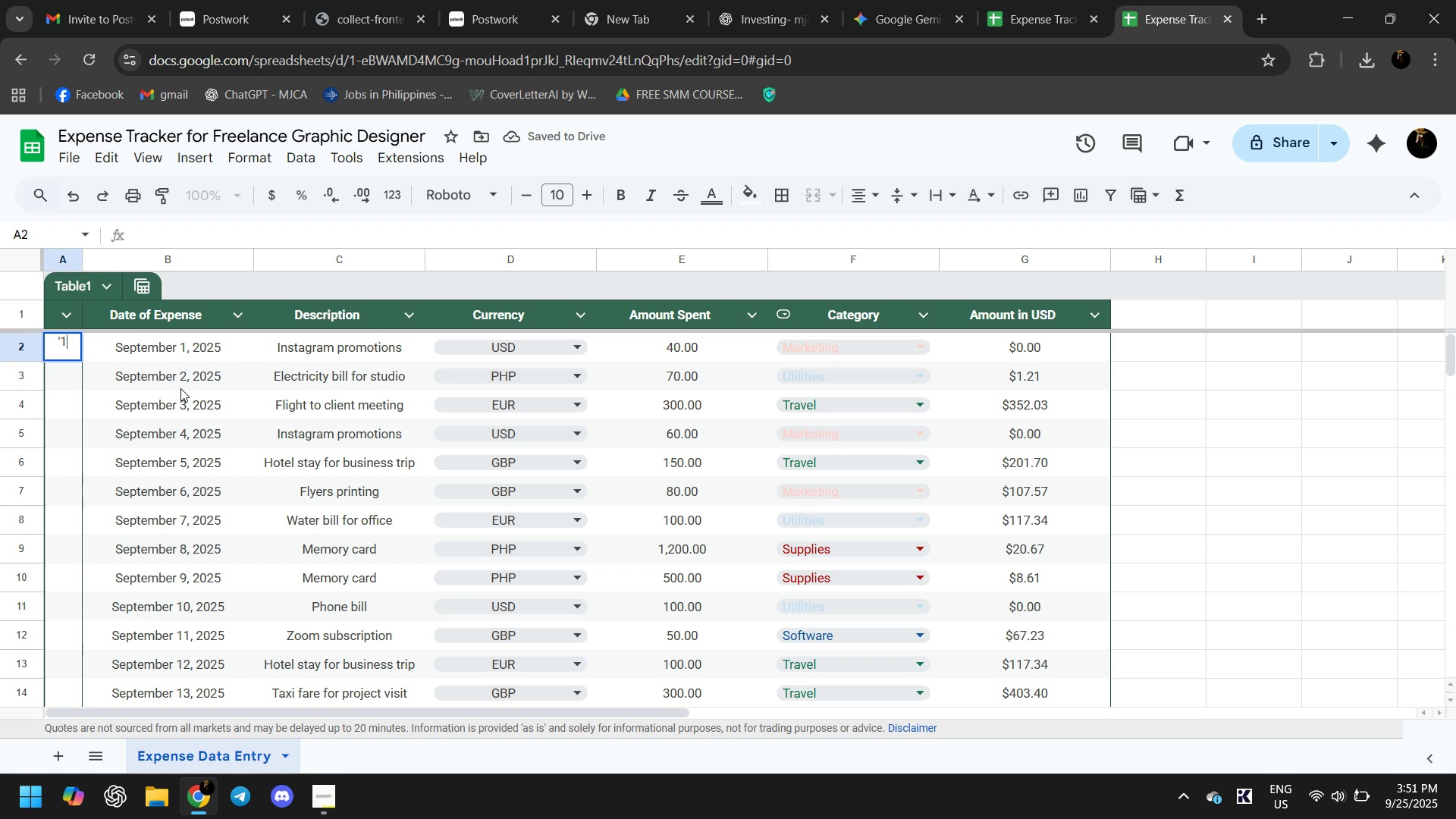 
key(1)
 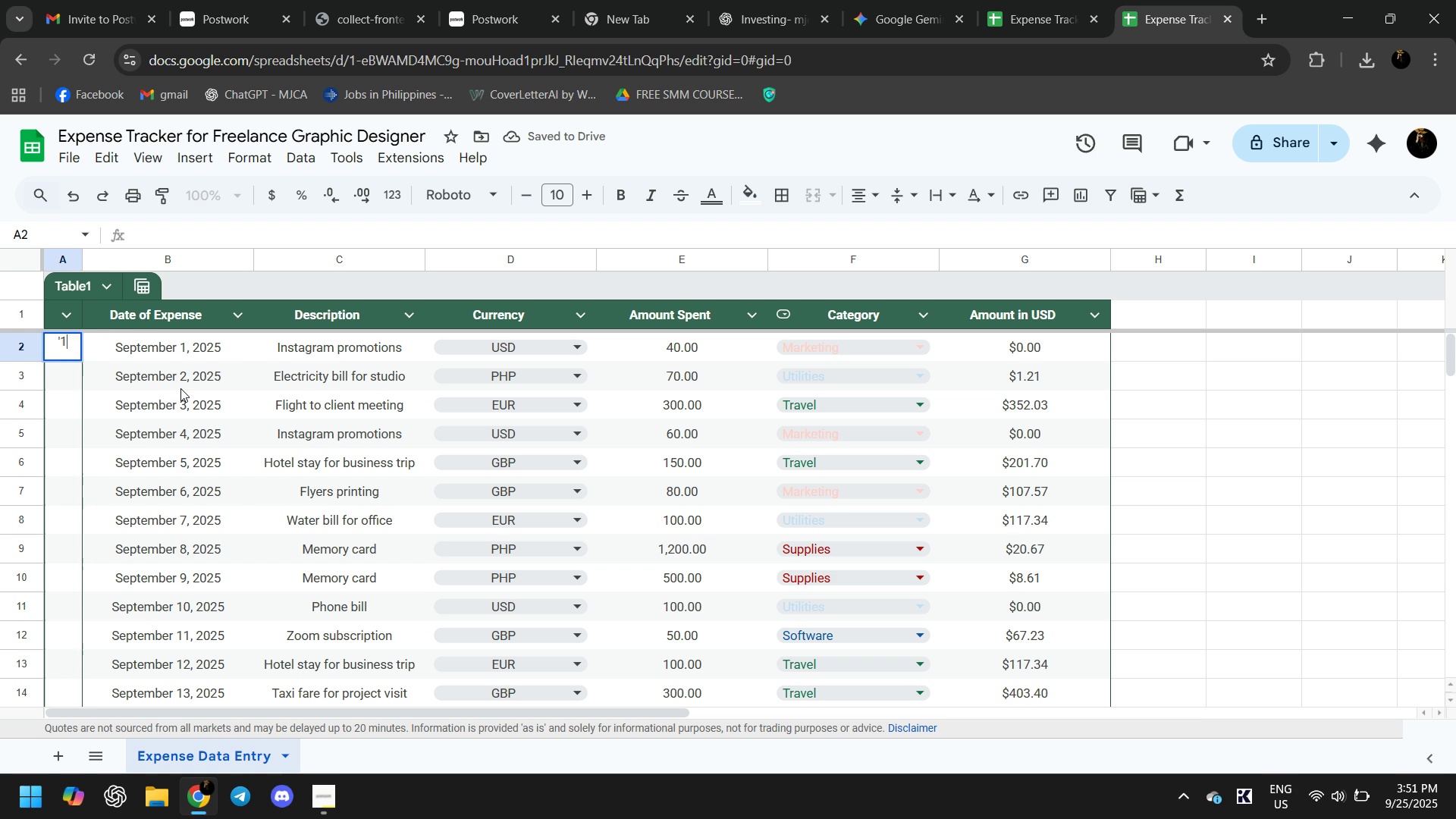 
key(Enter)
 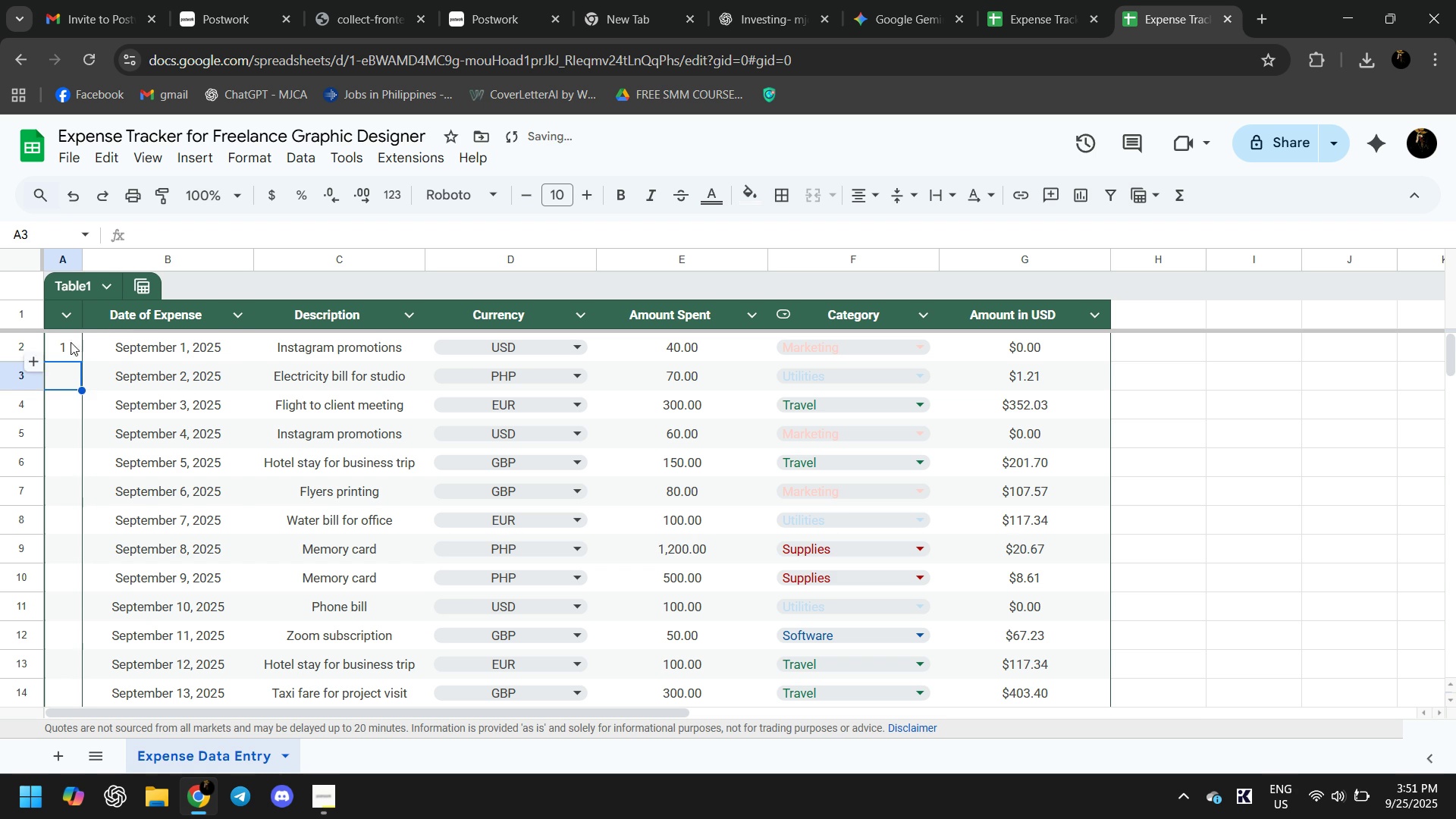 
left_click([73, 350])